 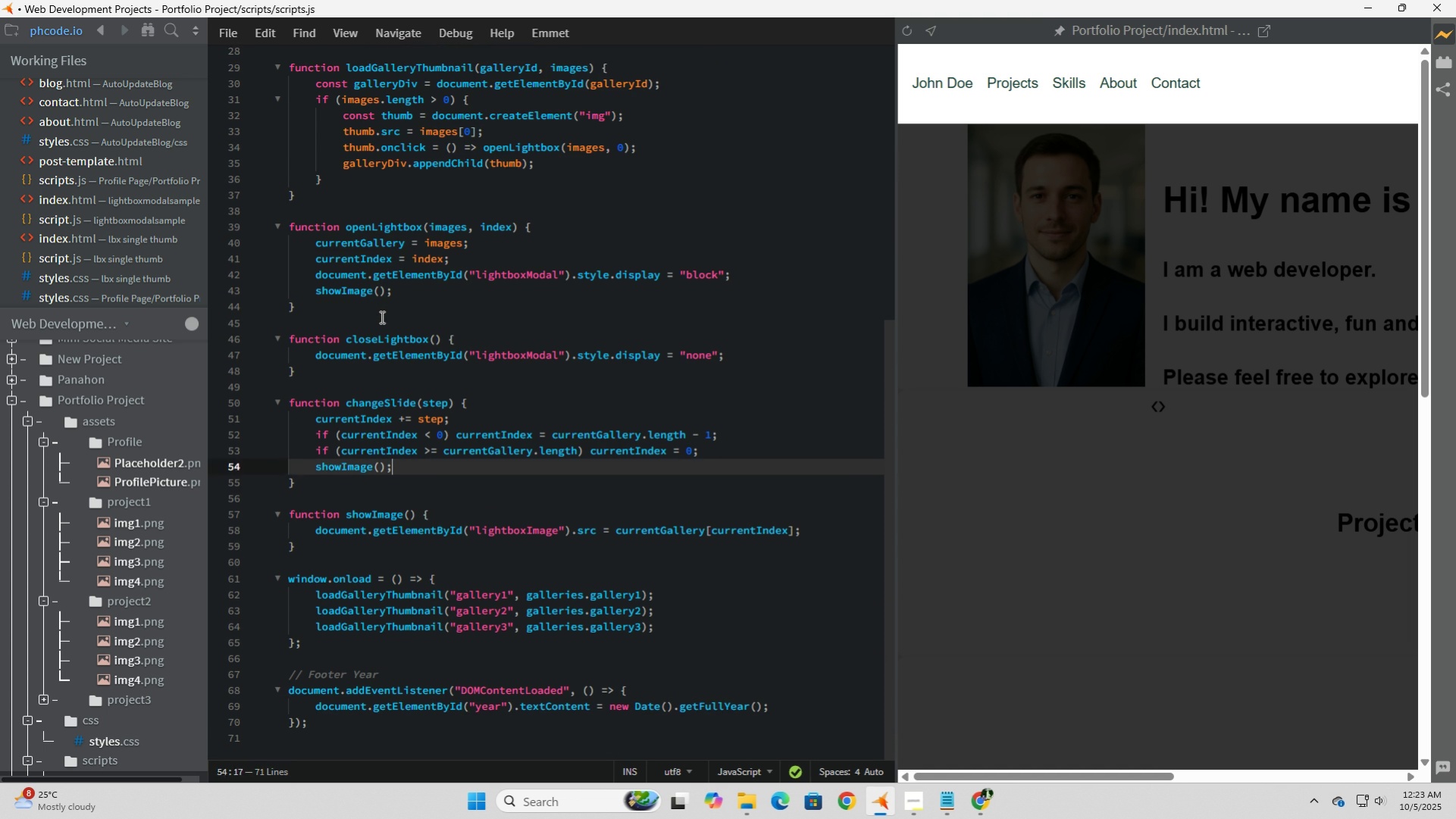 
key(ArrowUp)
 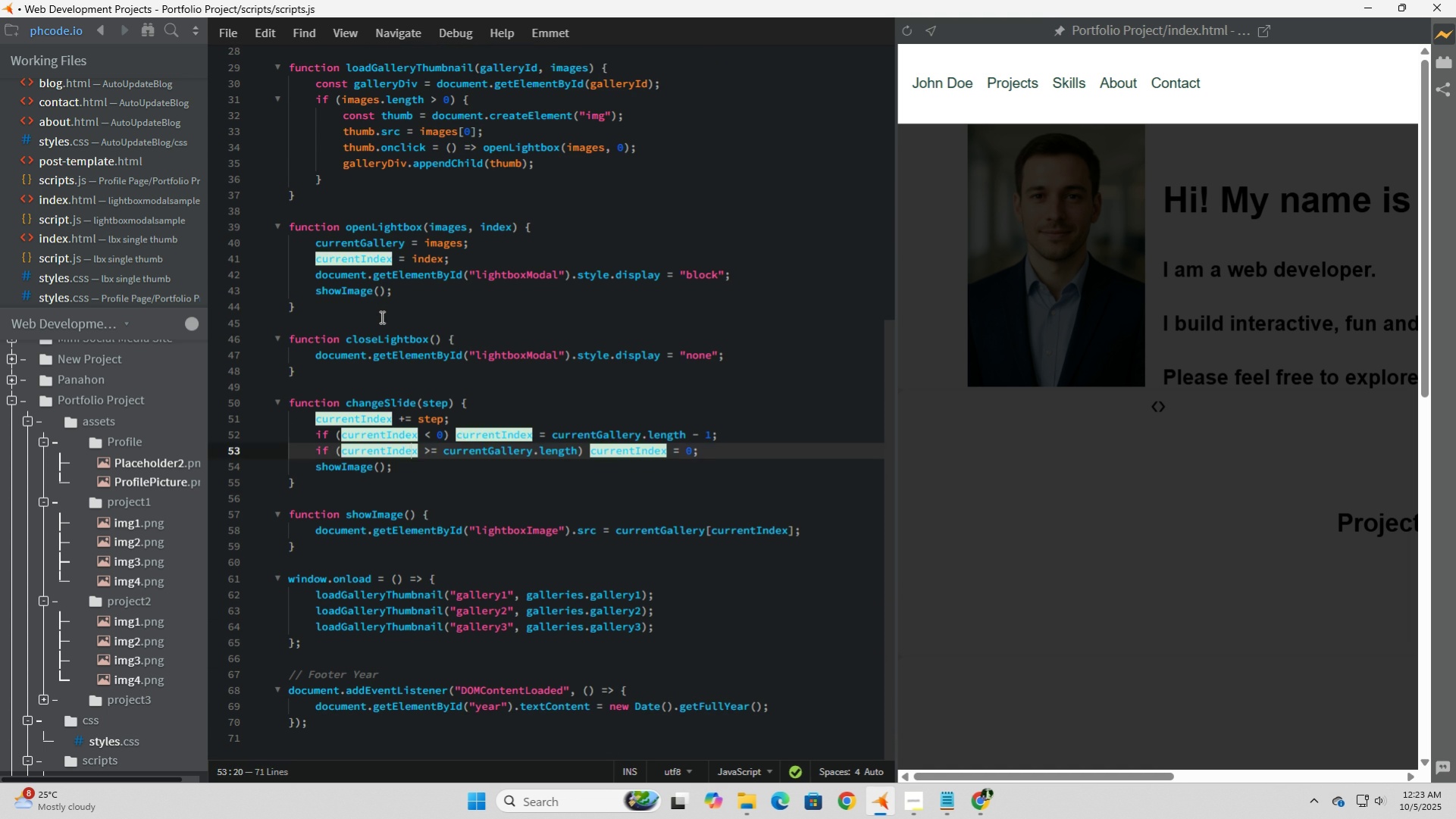 
key(ArrowUp)
 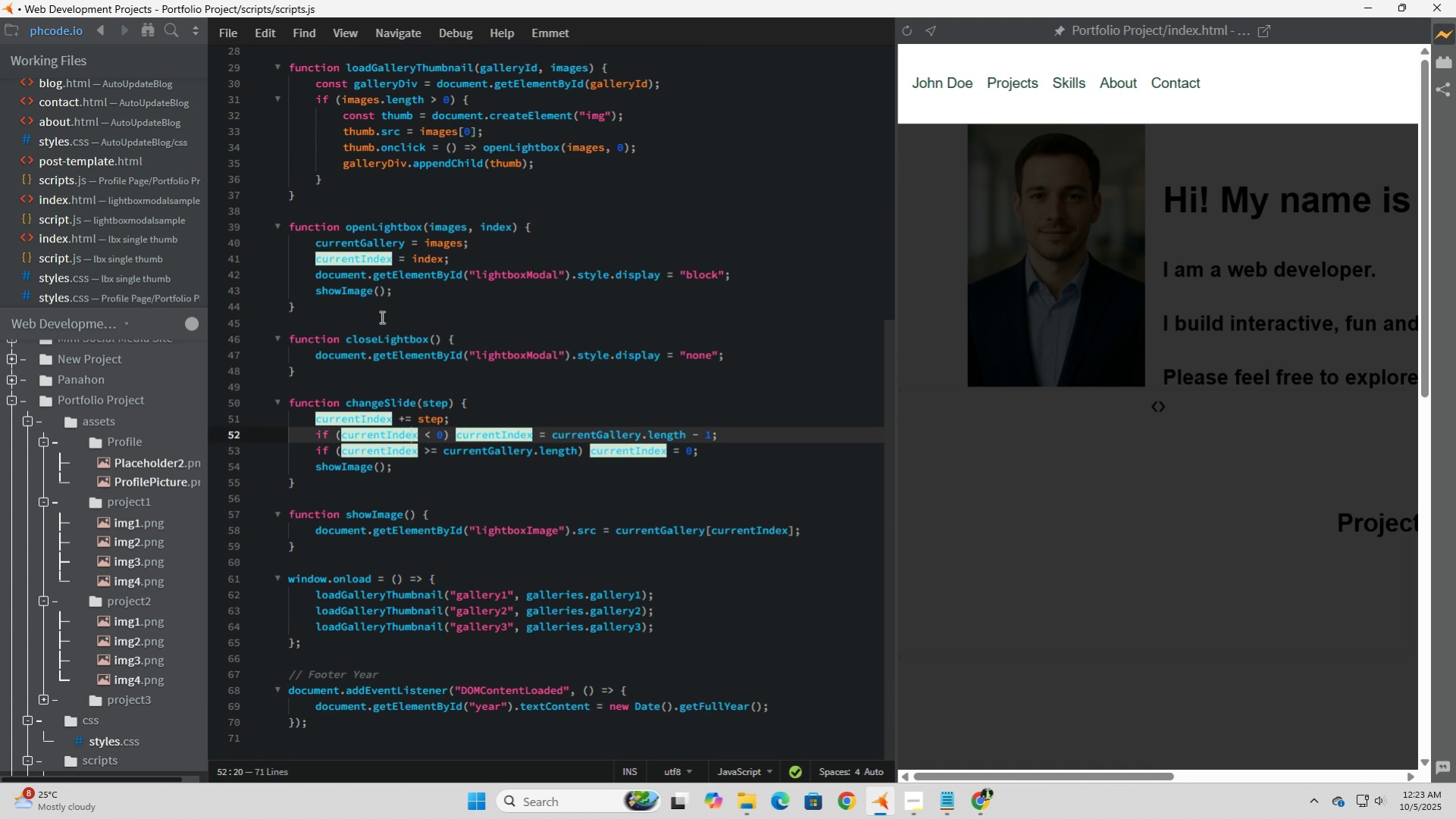 
key(ArrowUp)
 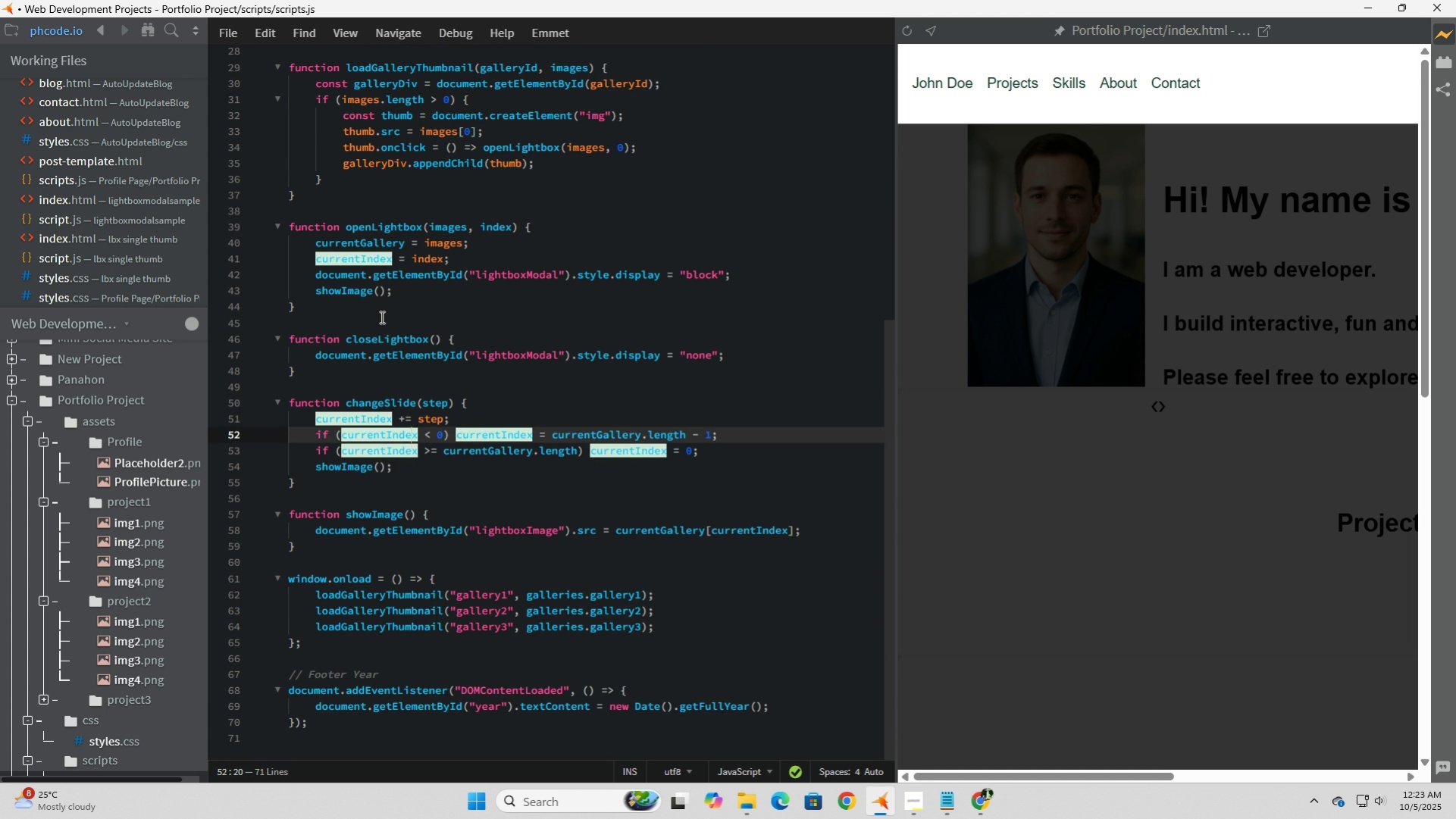 
key(ArrowUp)
 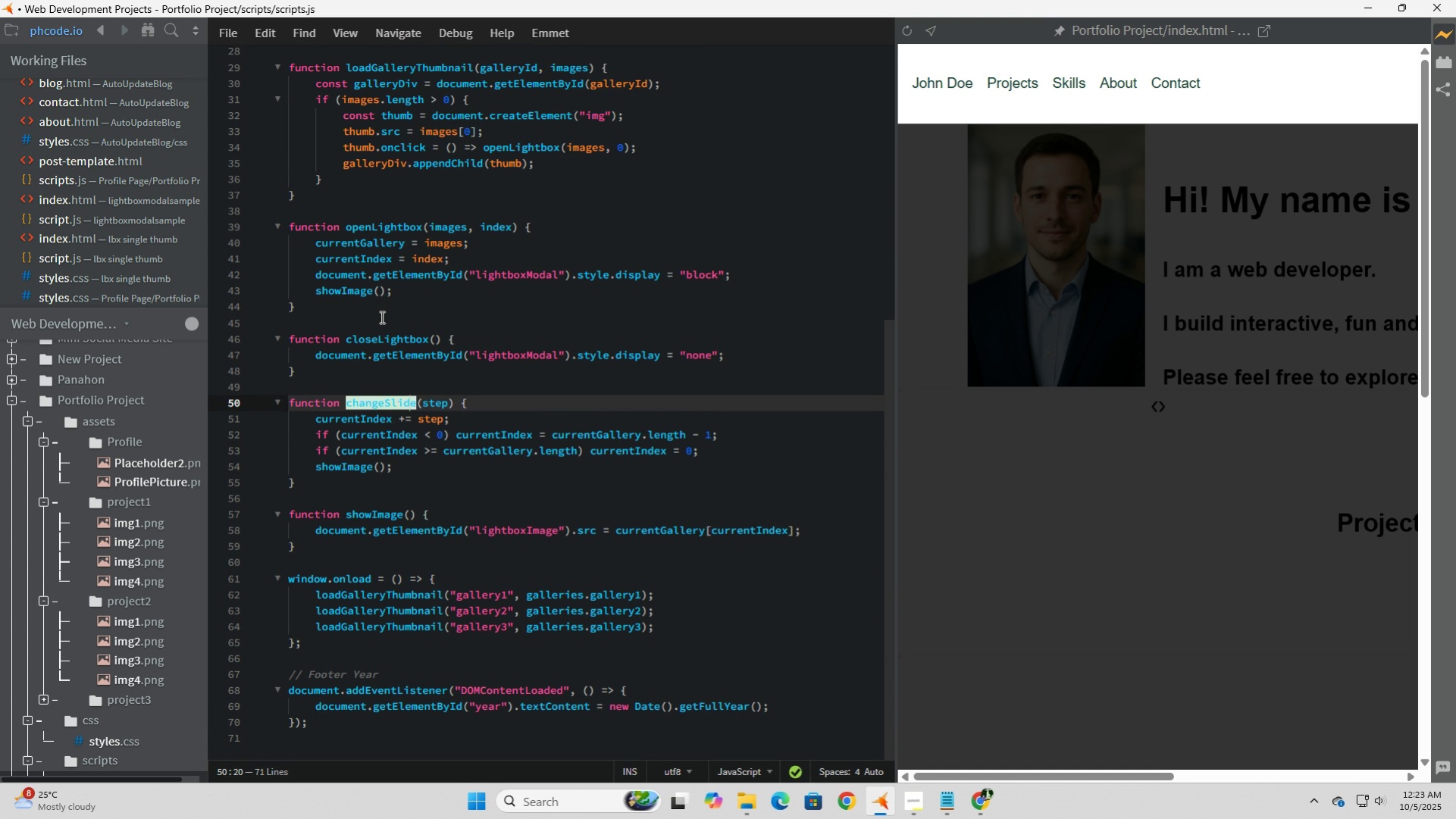 
key(ArrowUp)
 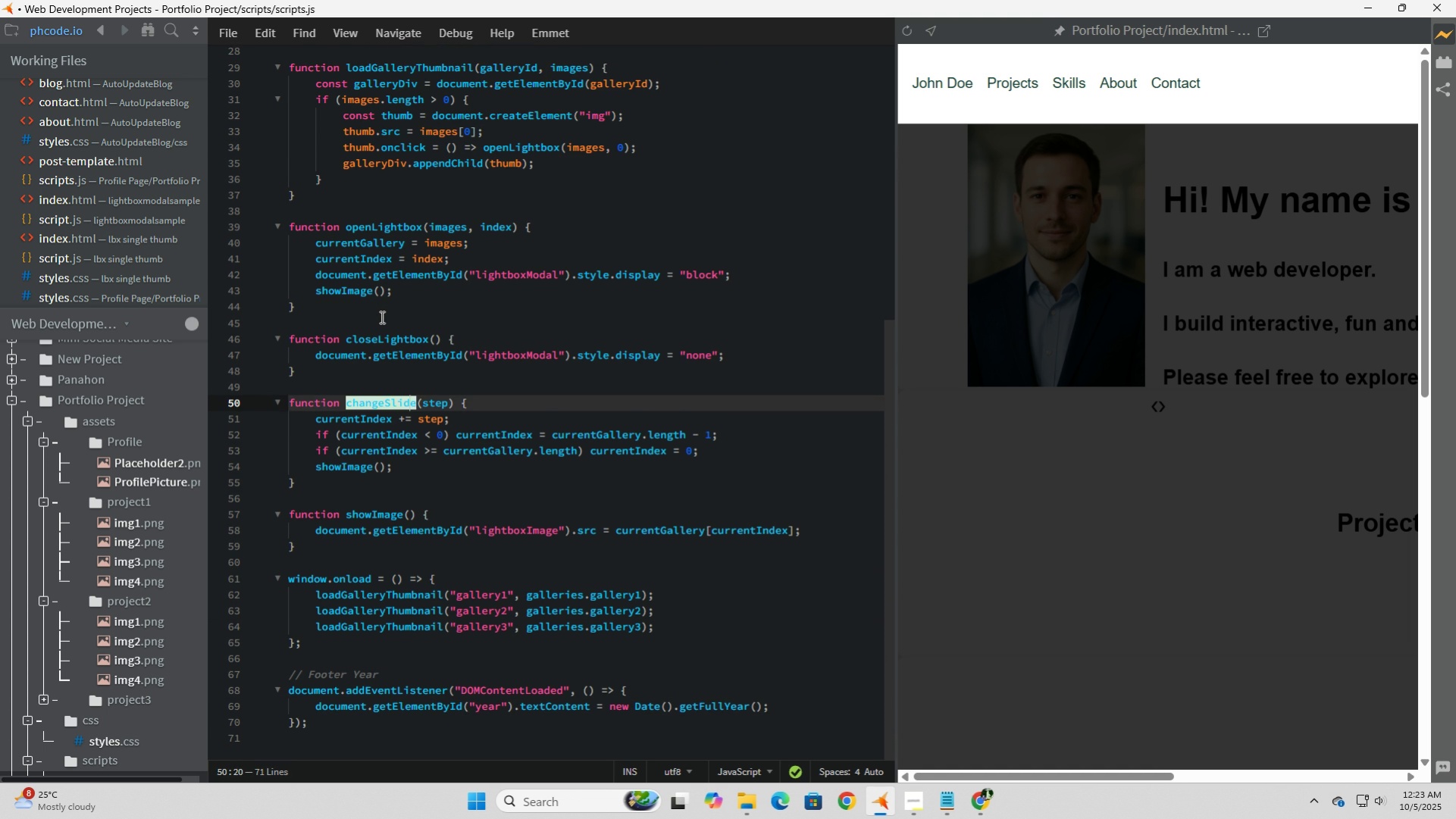 
key(ArrowUp)
 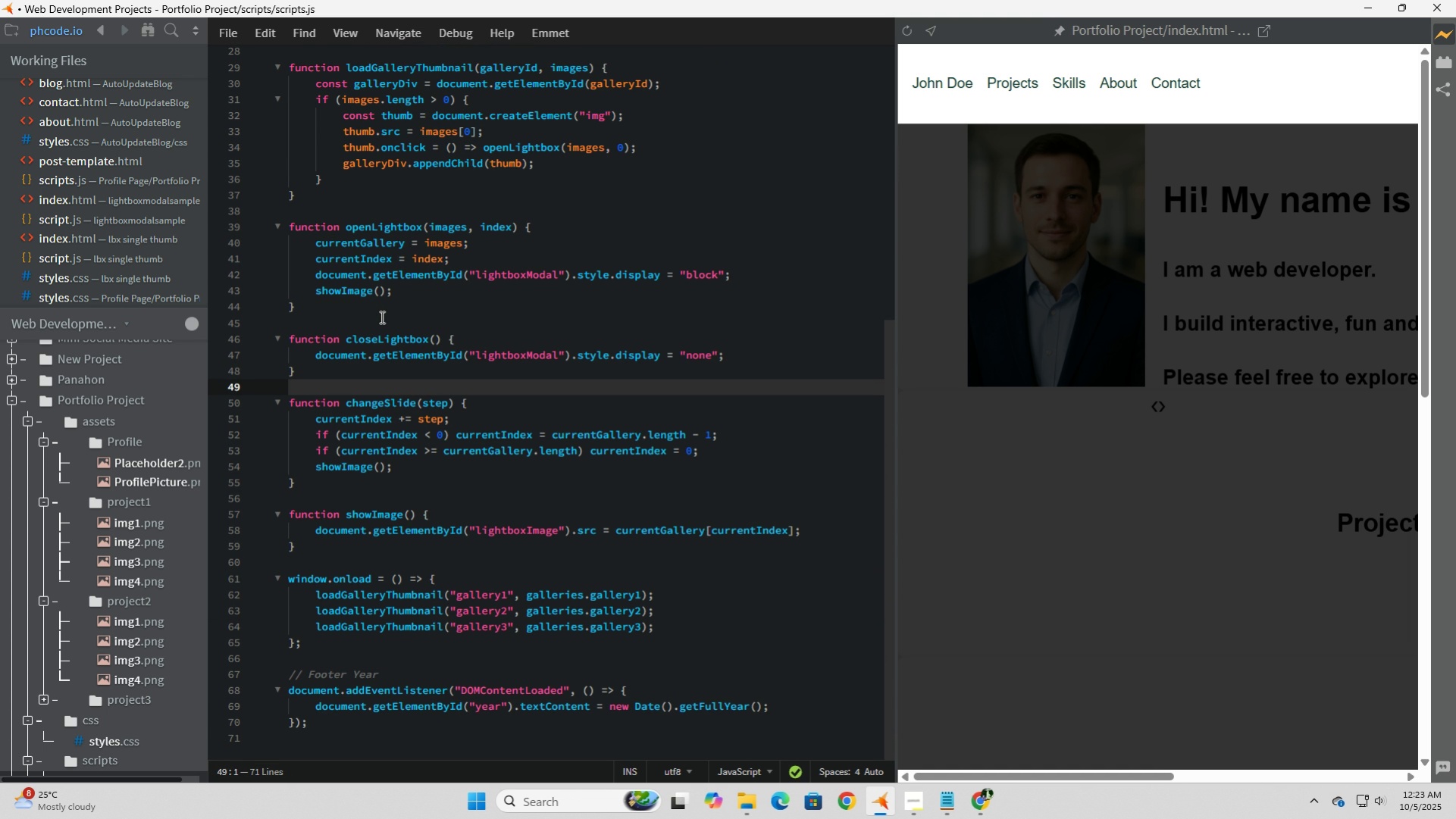 
wait(15.79)
 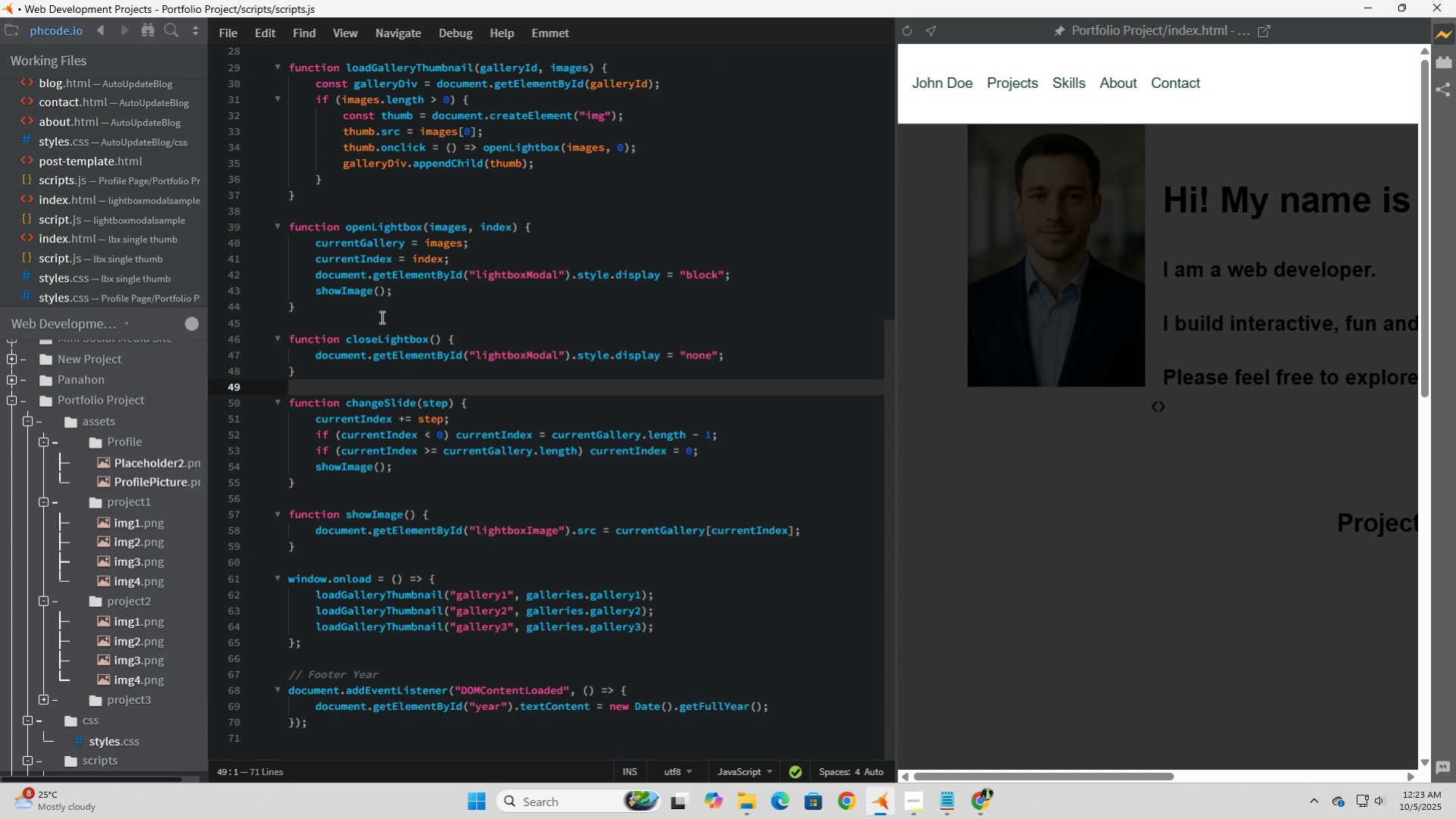 
key(ArrowDown)
 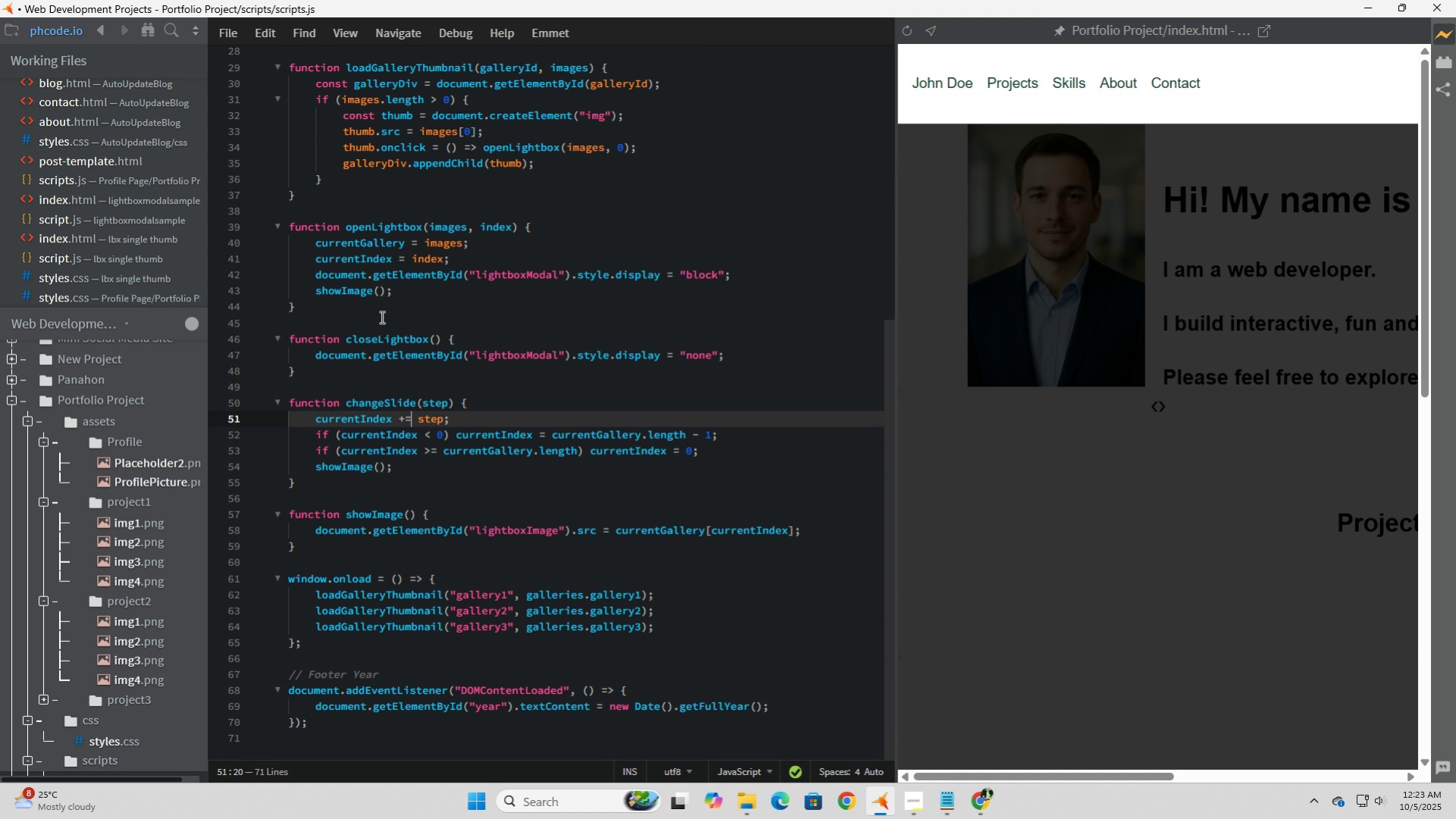 
key(ArrowDown)
 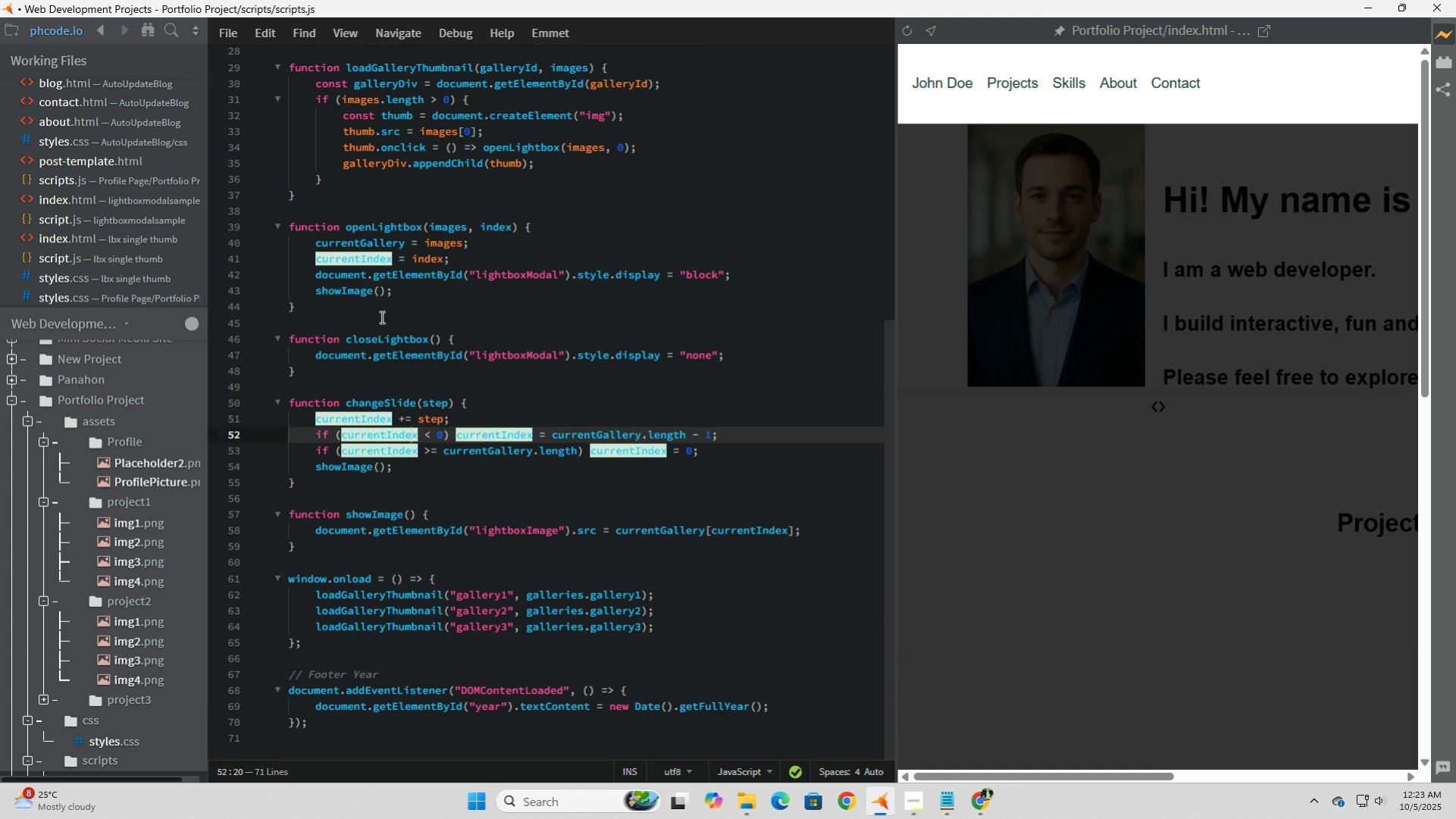 
key(ArrowDown)
 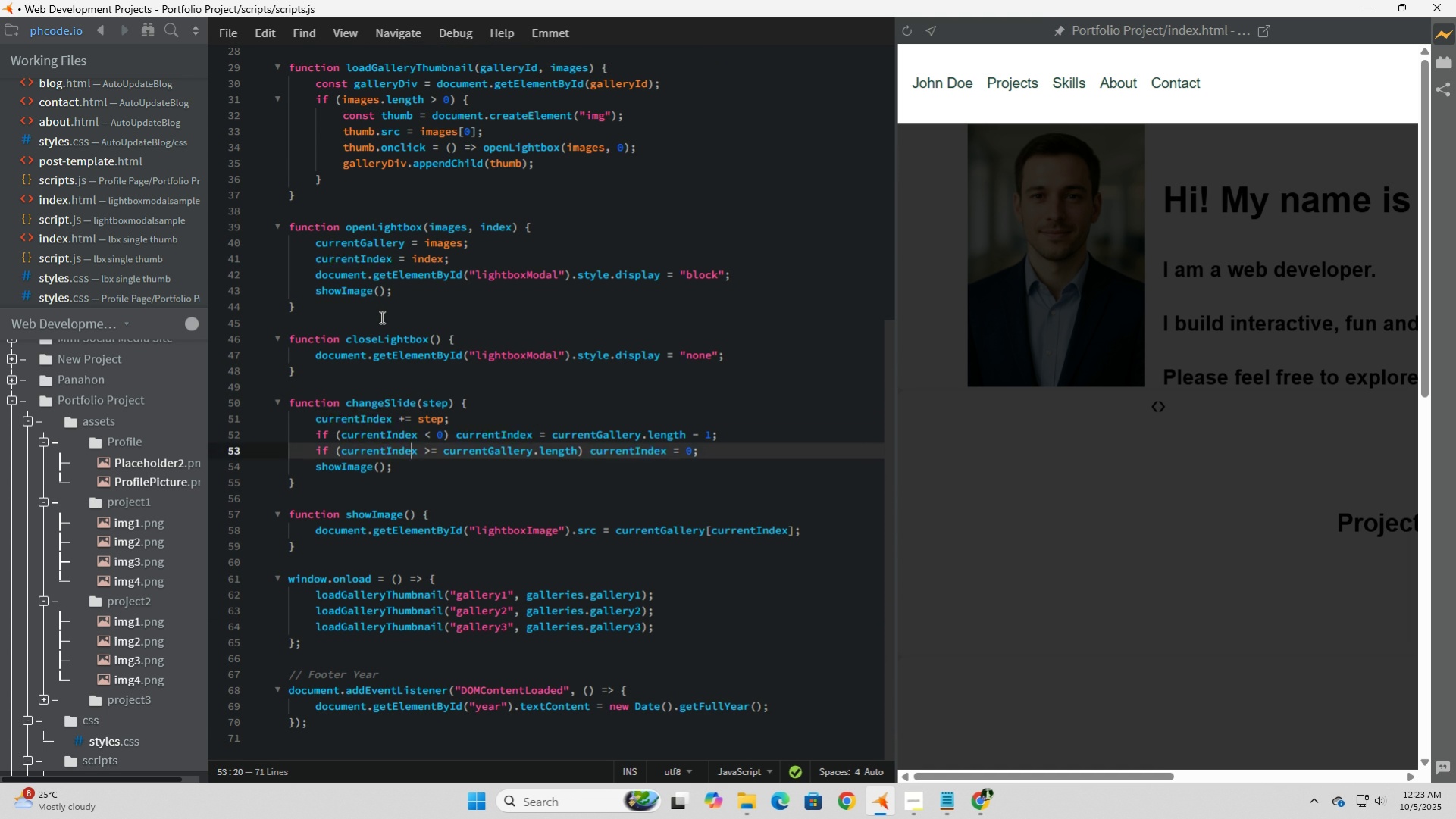 
key(ArrowDown)
 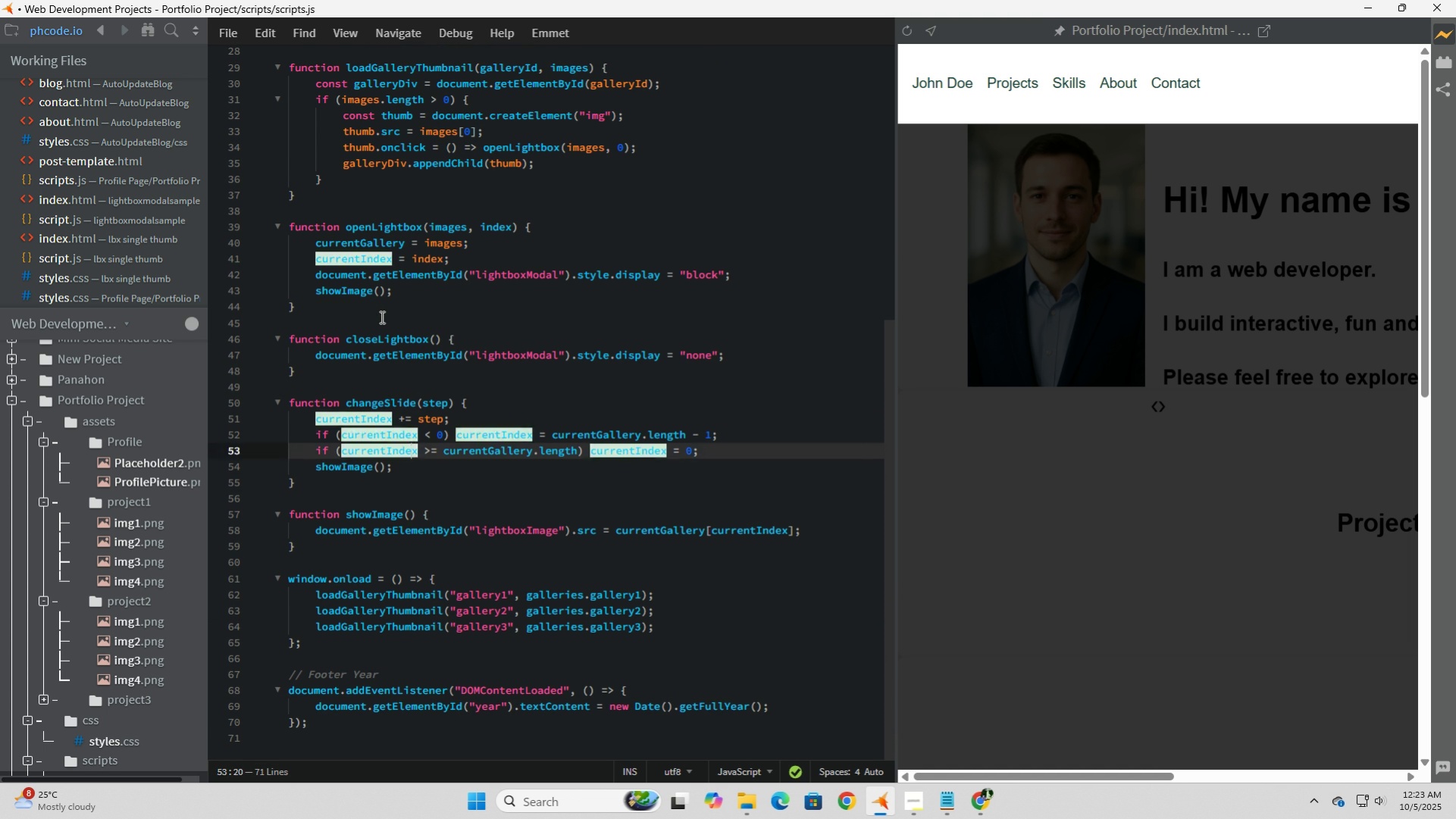 
key(ArrowDown)
 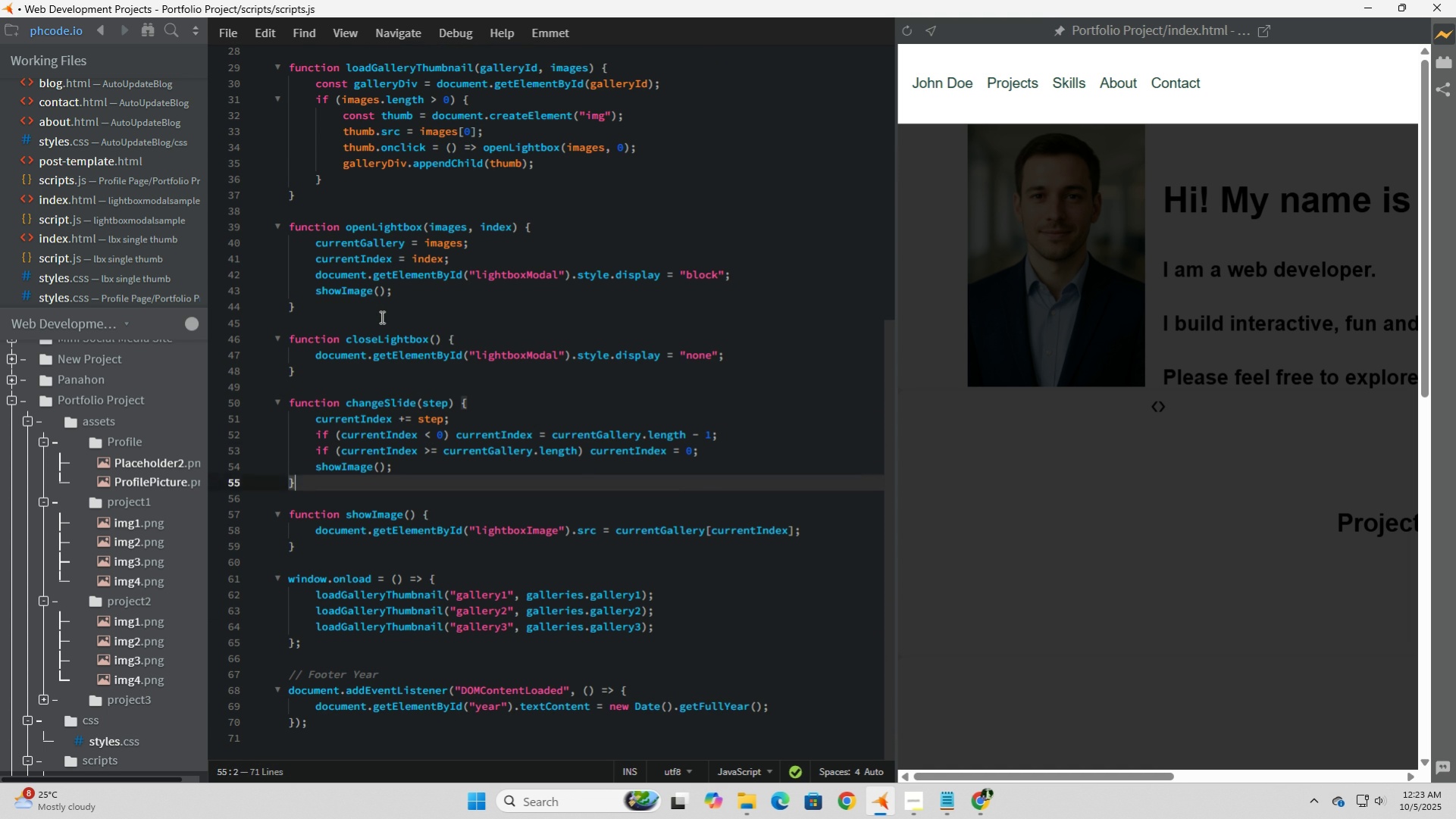 
key(ArrowDown)
 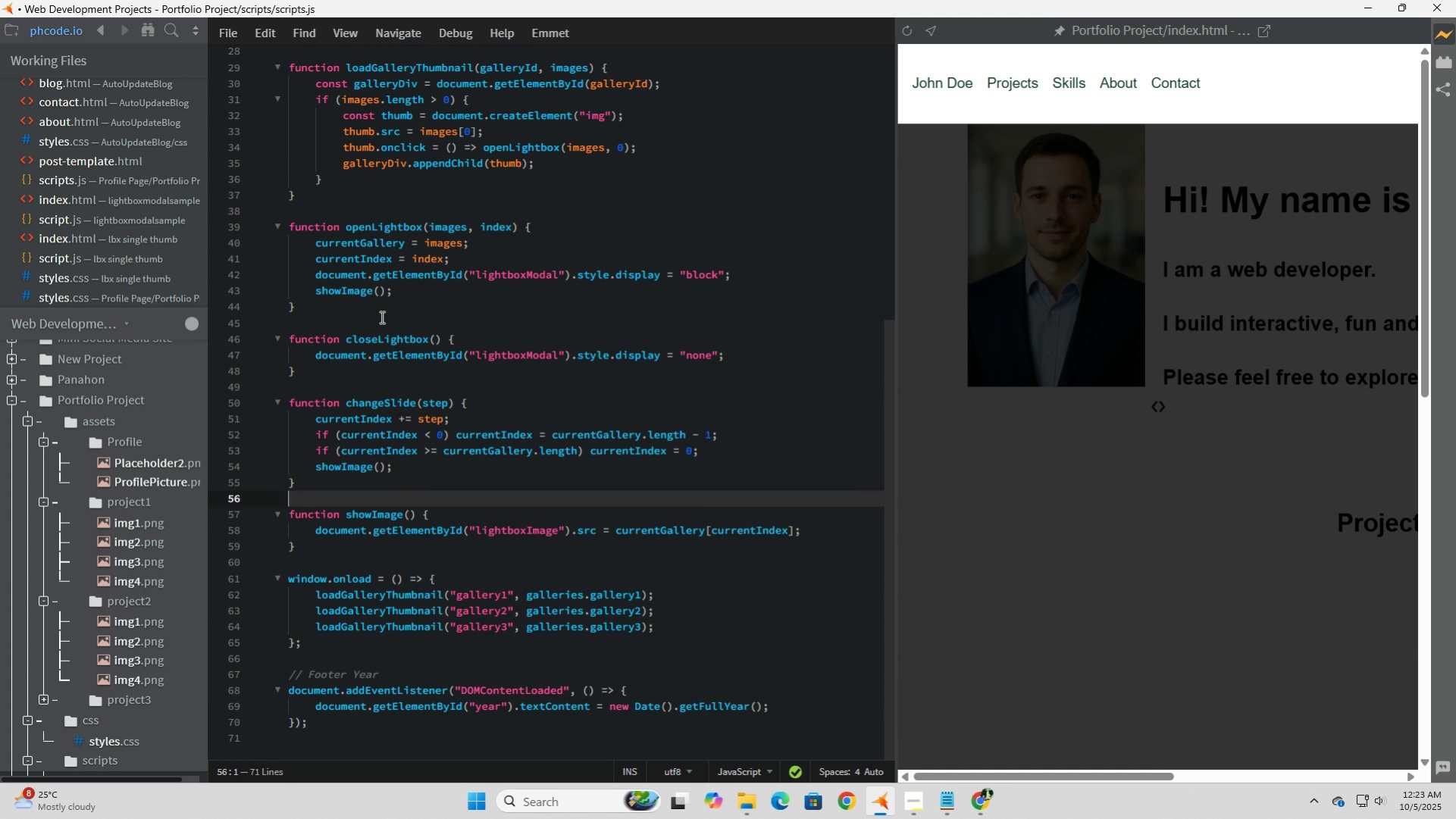 
key(ArrowDown)
 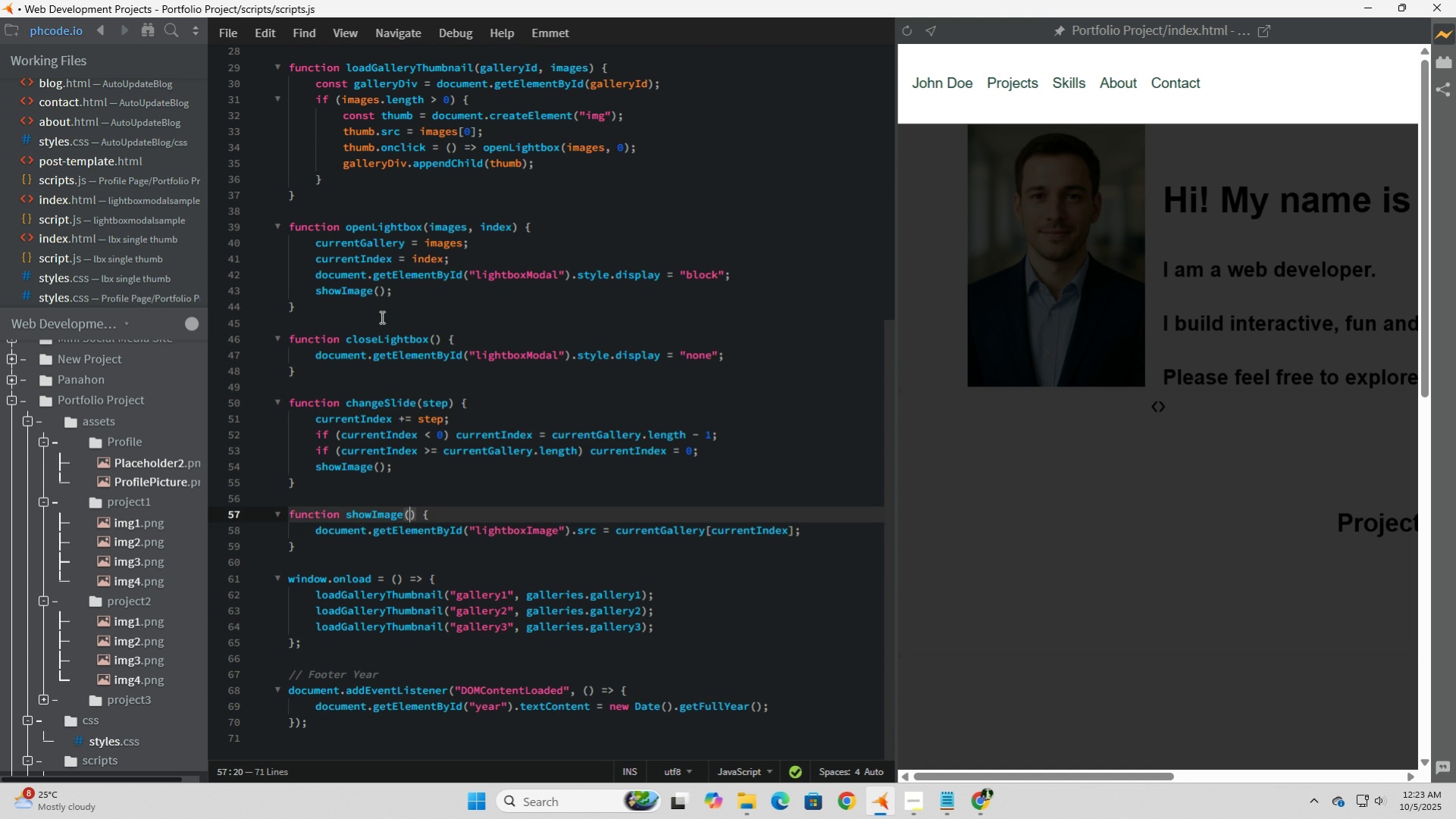 
key(ArrowDown)
 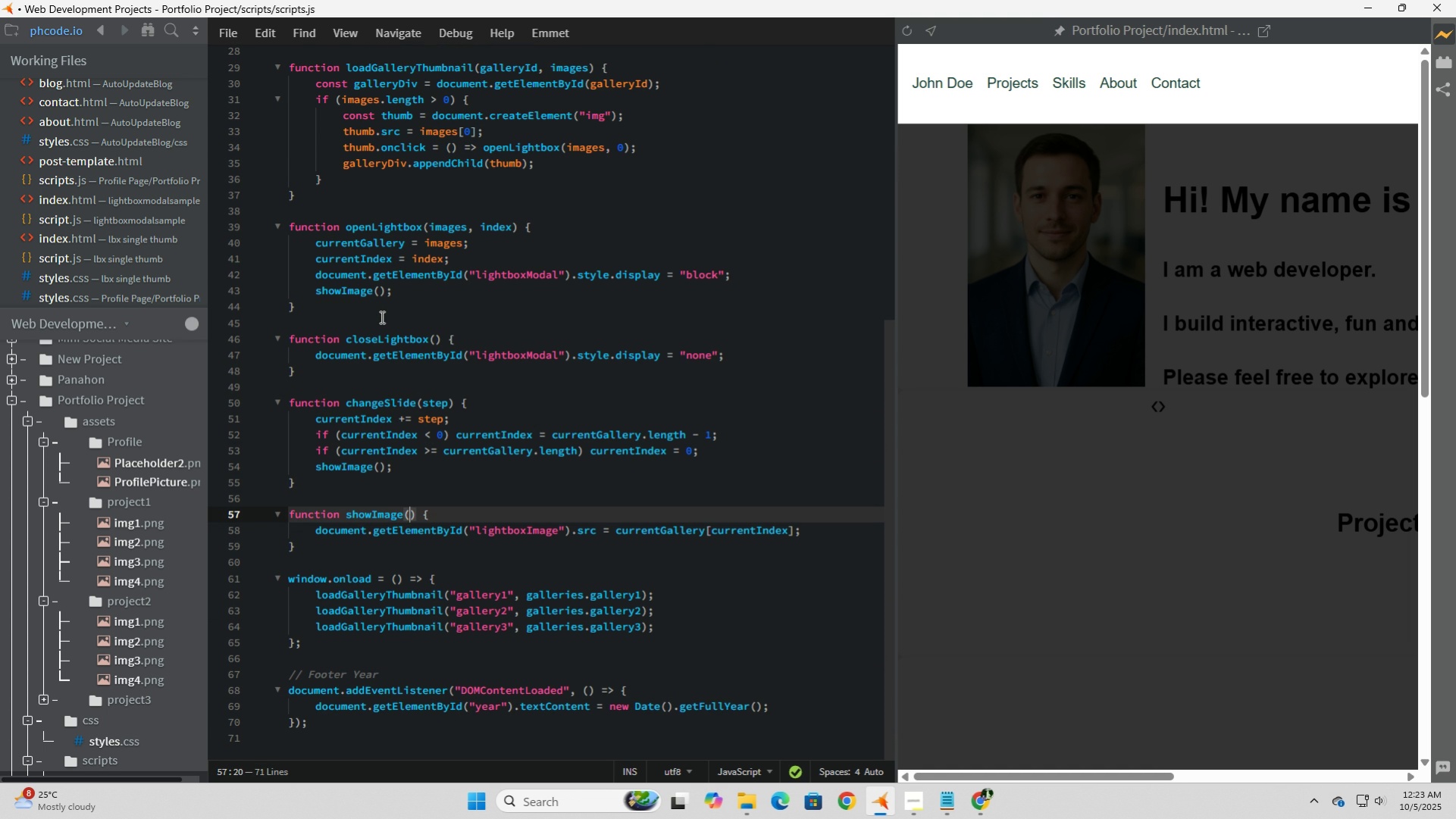 
scroll: coordinate [1240, 445], scroll_direction: down, amount: 10.0
 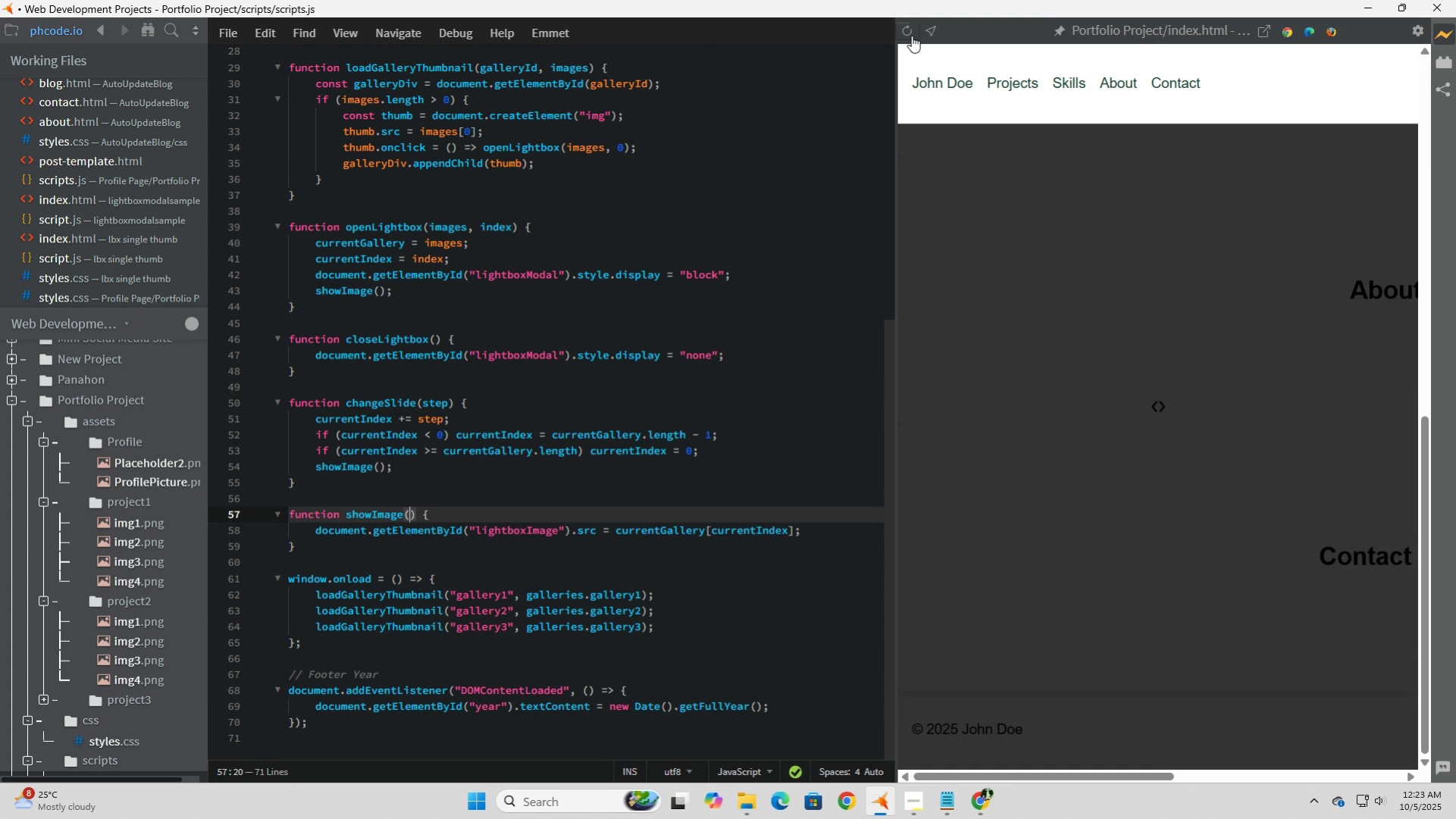 
left_click([910, 35])
 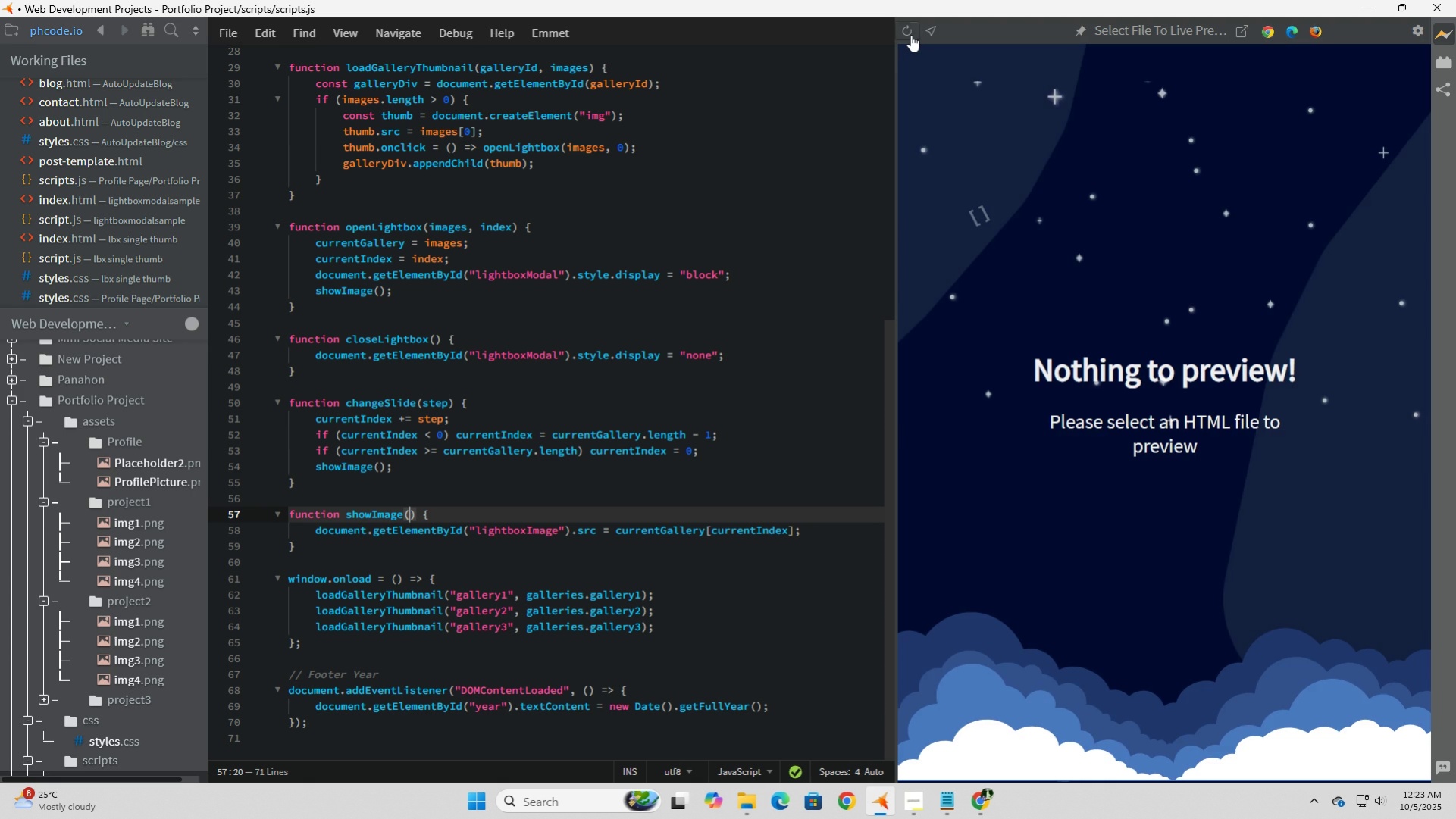 
double_click([910, 35])
 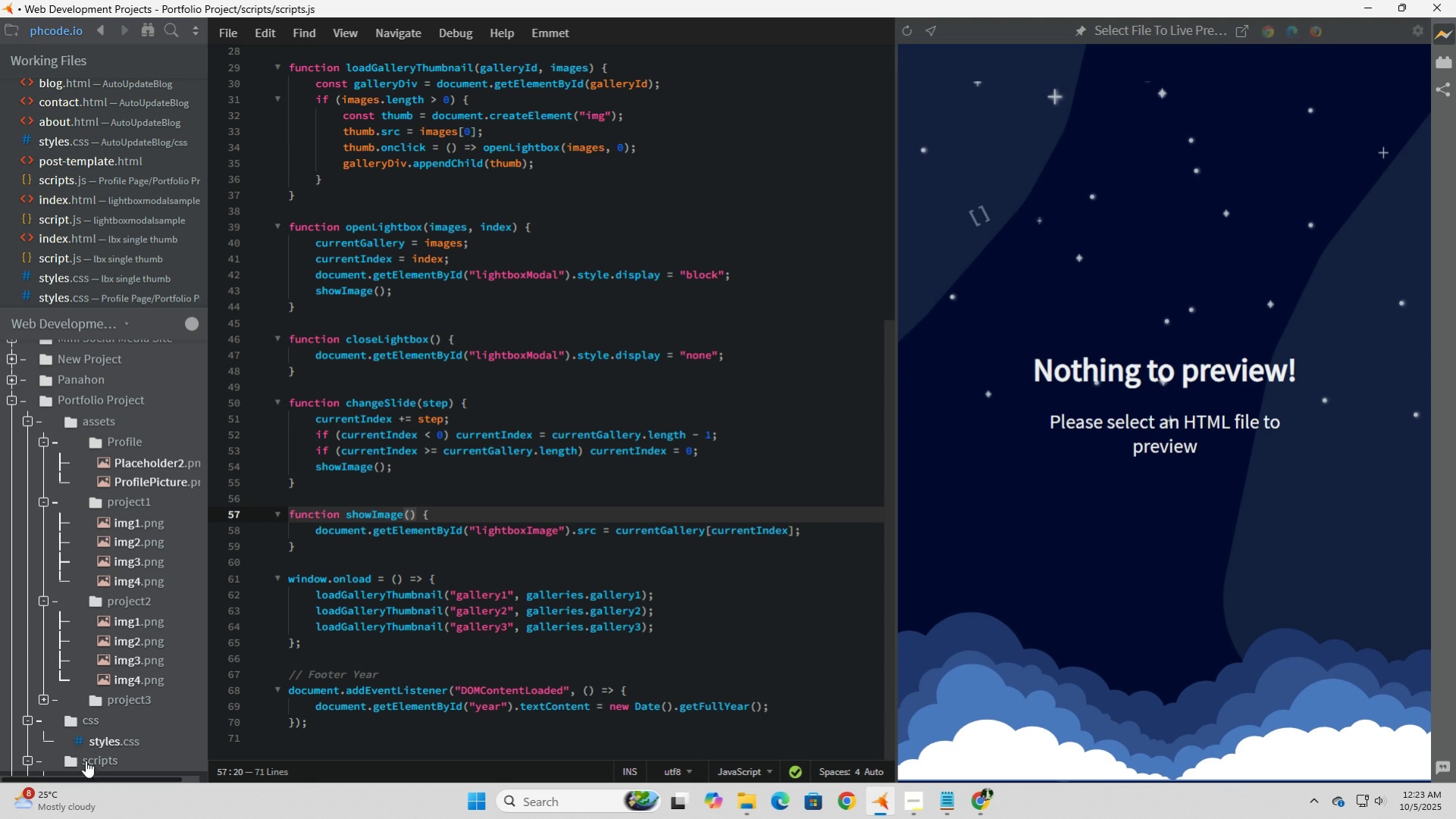 
scroll: coordinate [102, 727], scroll_direction: down, amount: 4.0
 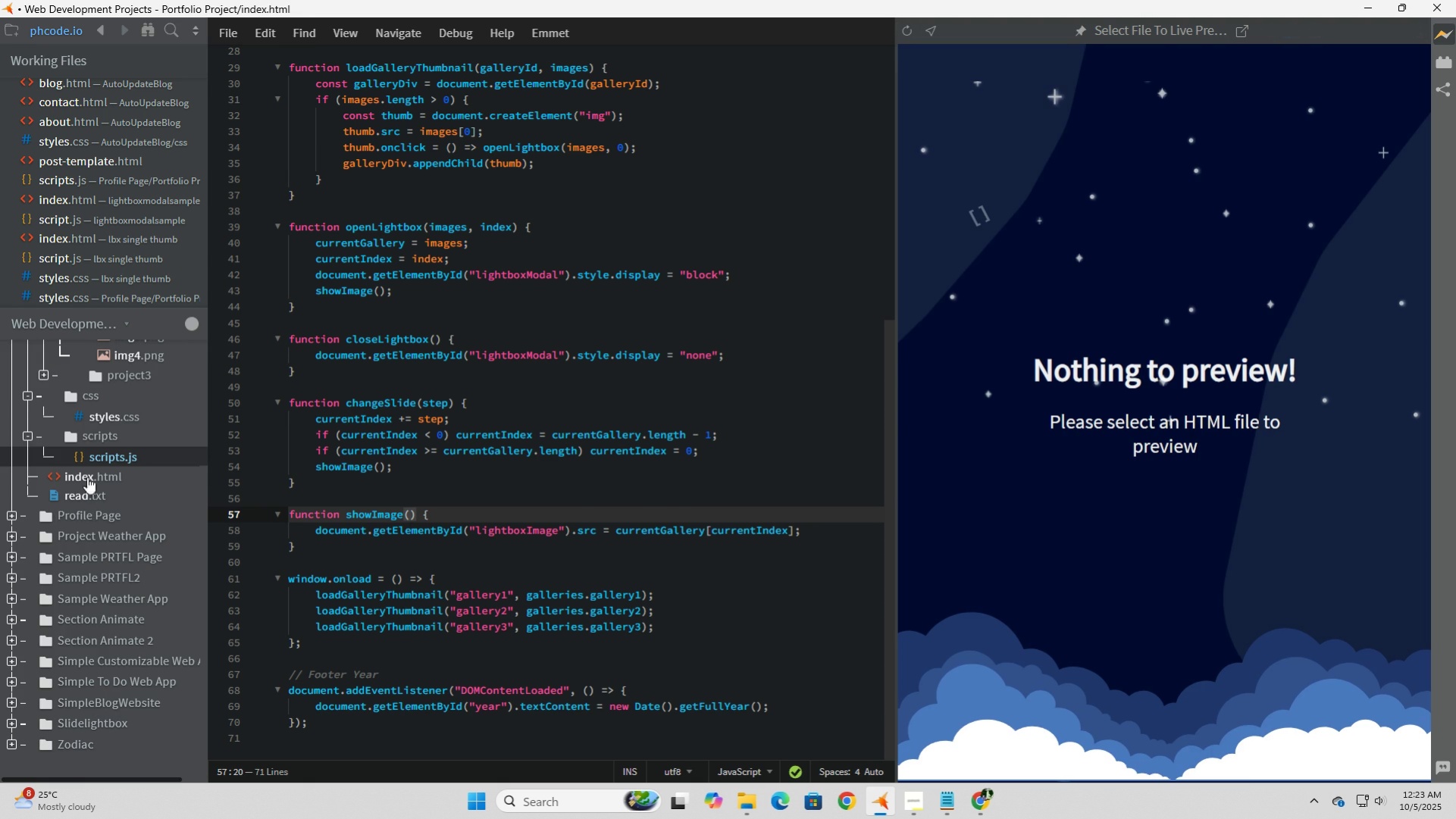 
left_click([87, 477])
 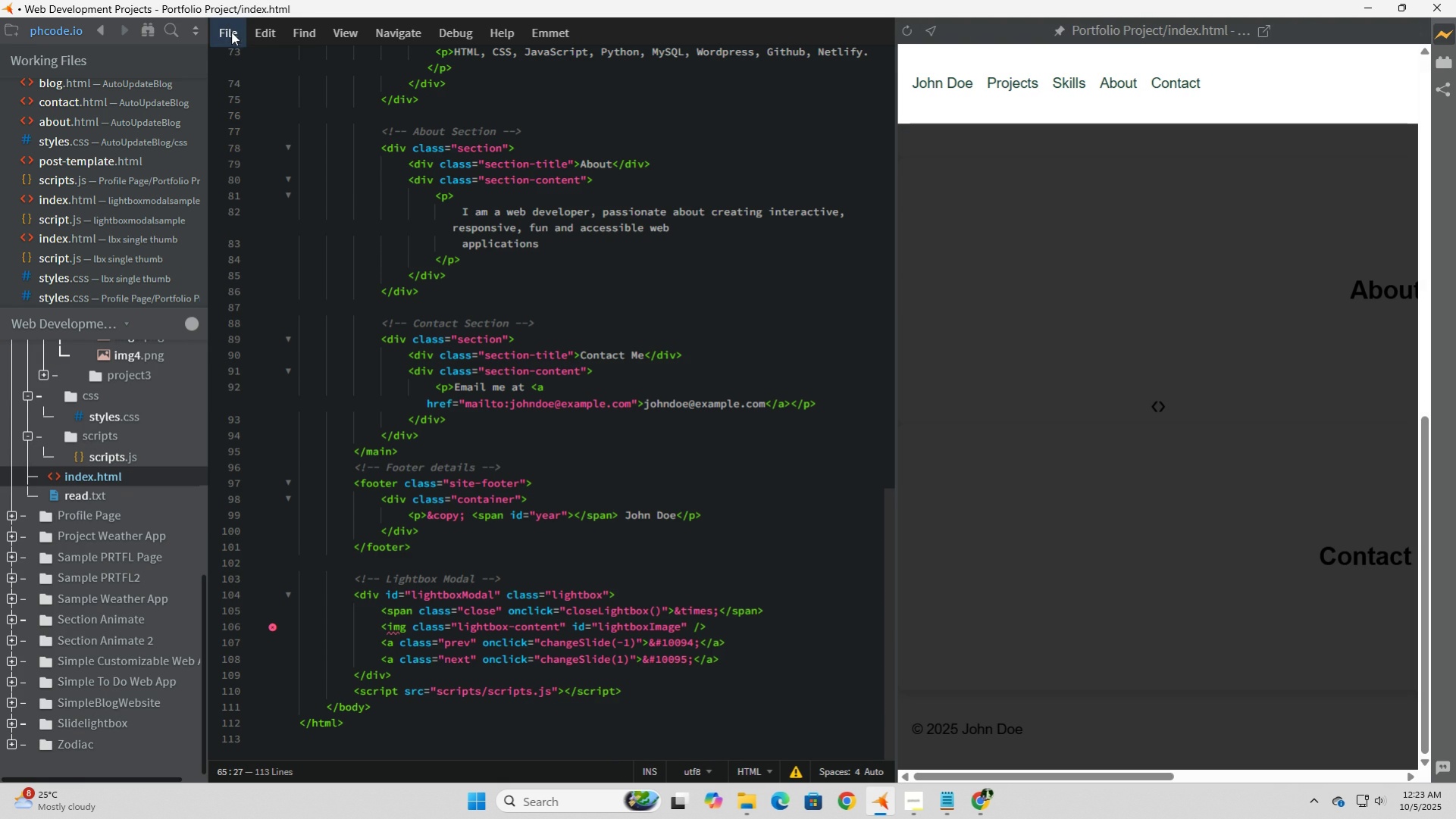 
left_click([228, 24])
 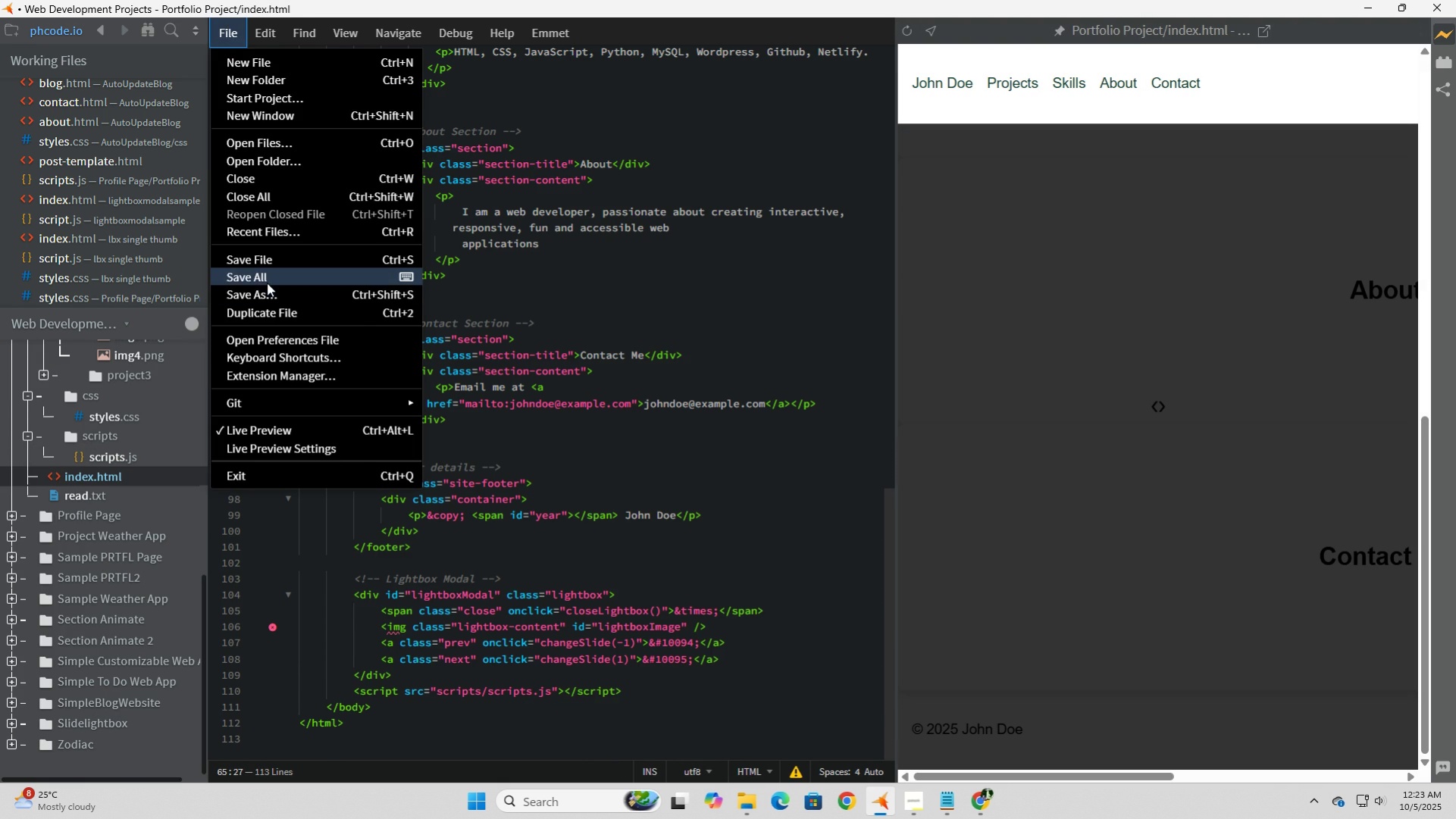 
left_click([267, 283])
 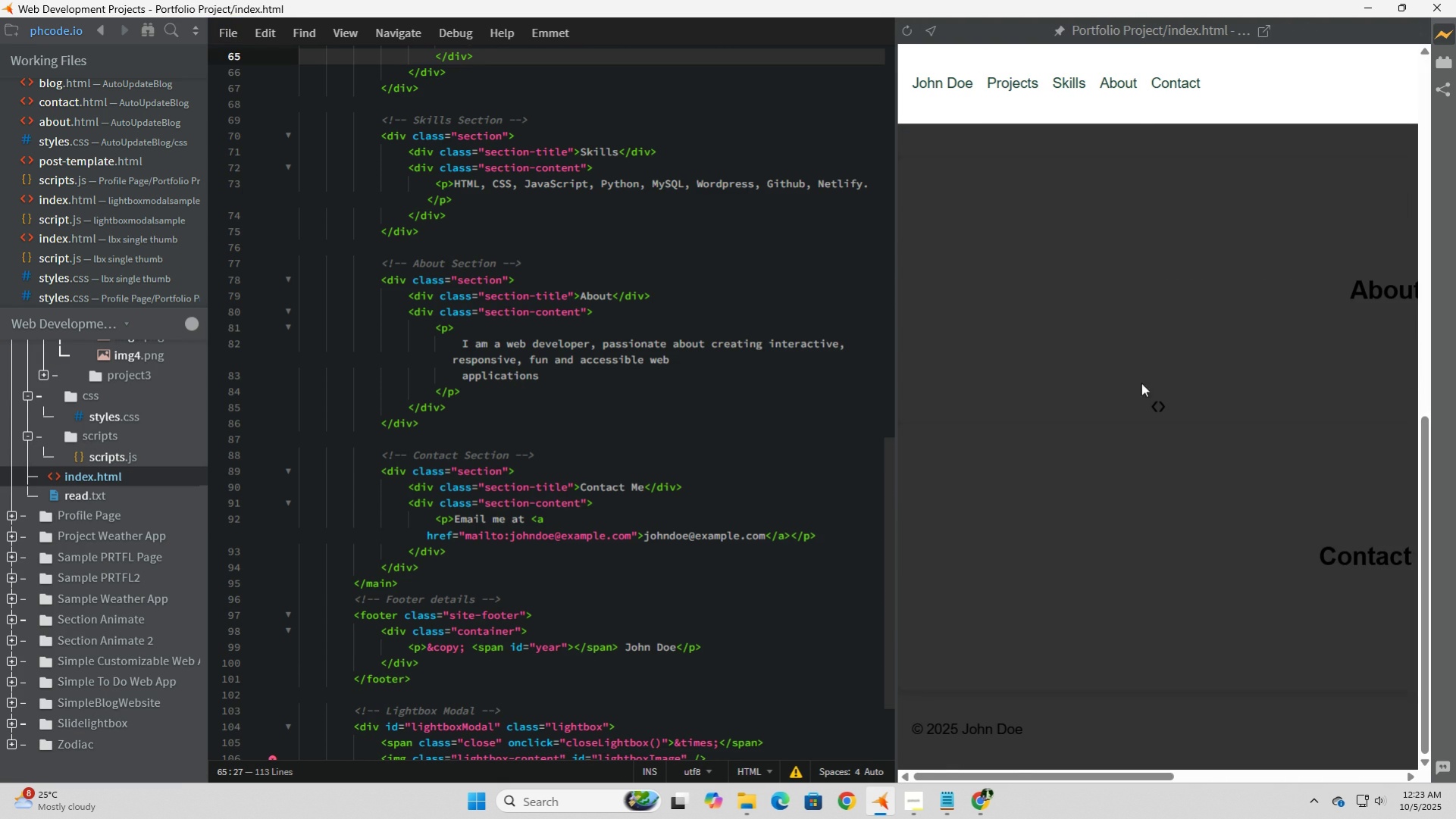 
scroll: coordinate [1196, 507], scroll_direction: up, amount: 12.0
 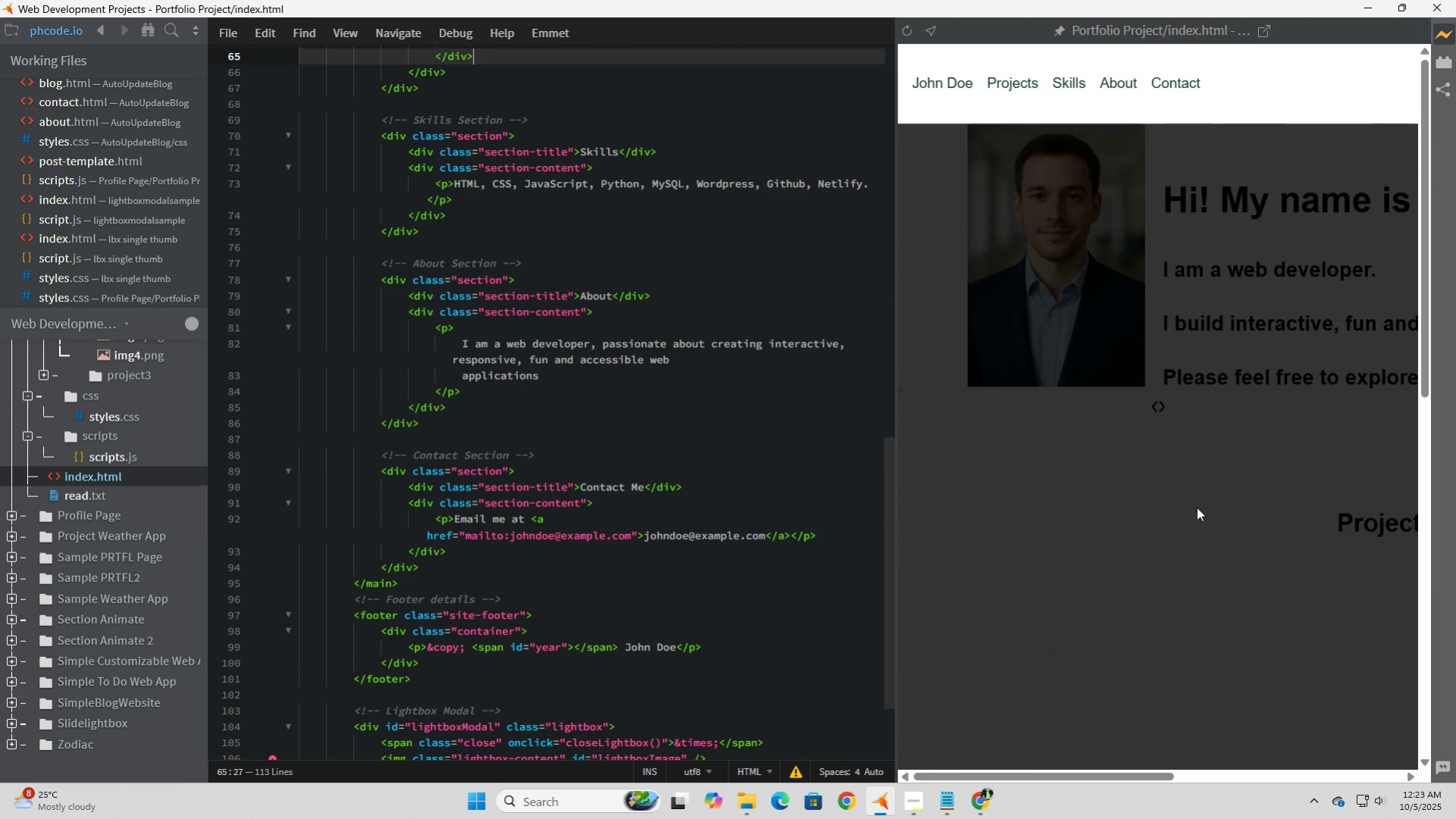 
scroll: coordinate [1196, 507], scroll_direction: down, amount: 3.0
 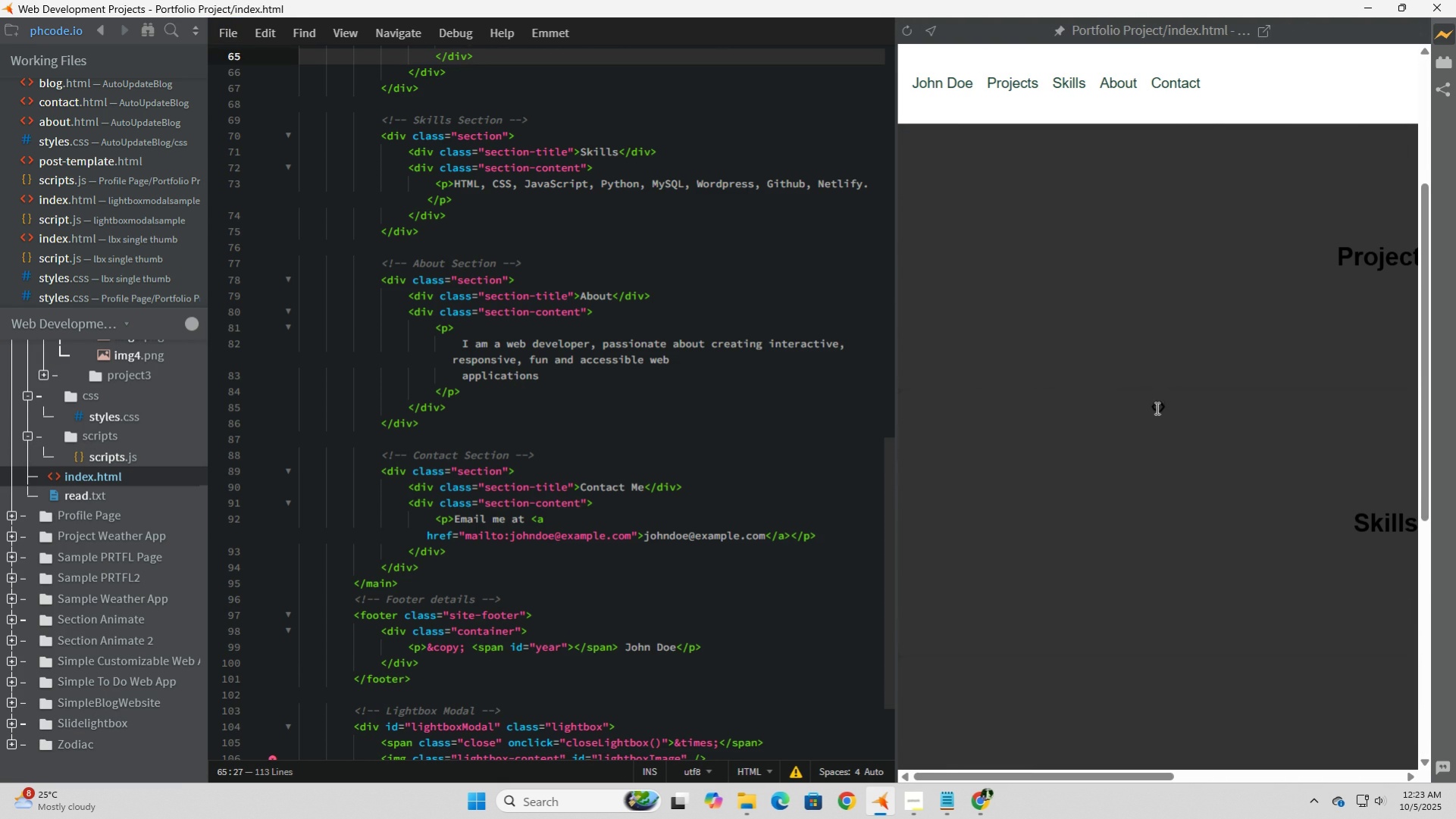 
left_click([1157, 408])
 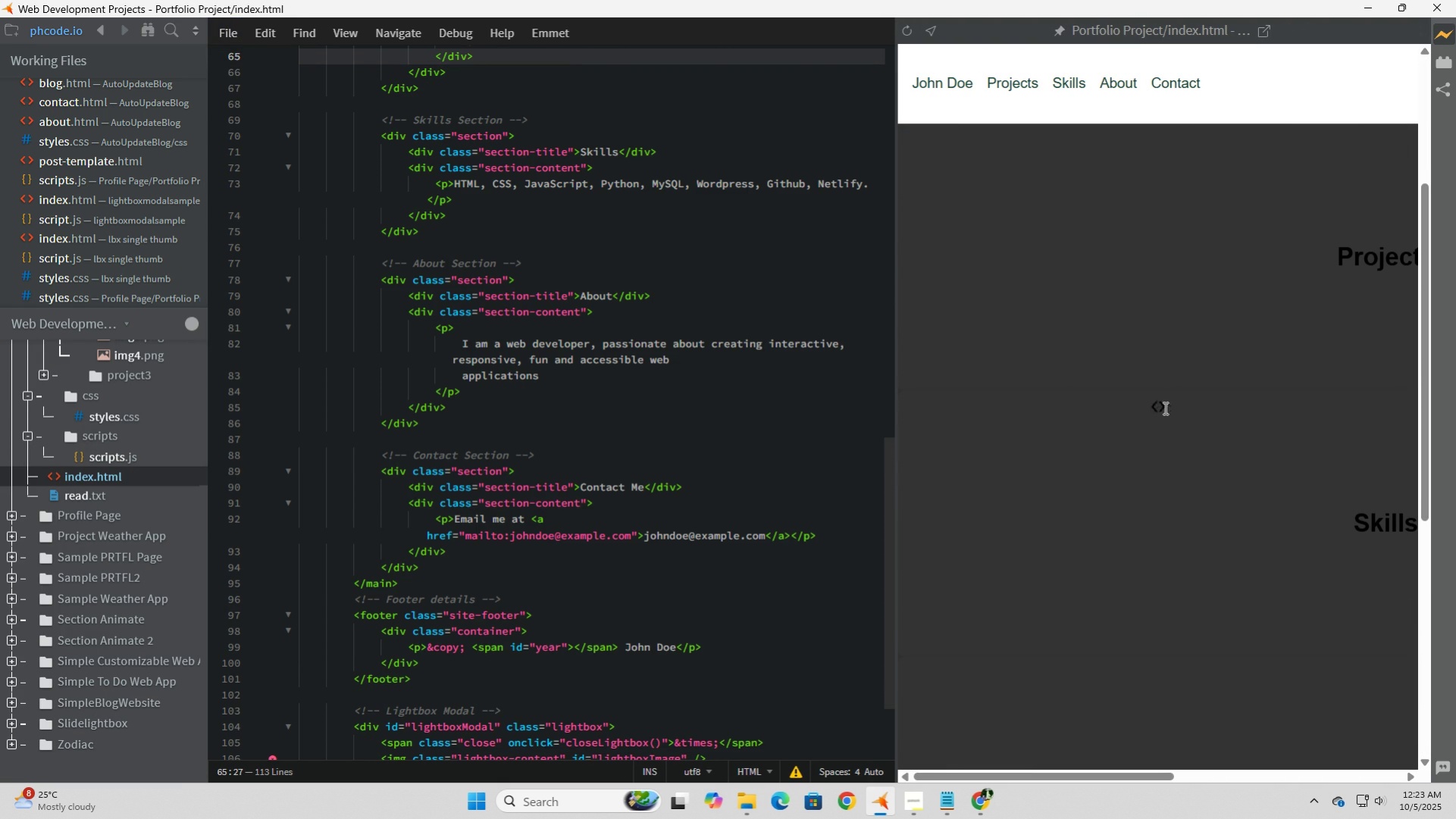 
left_click([1163, 408])